 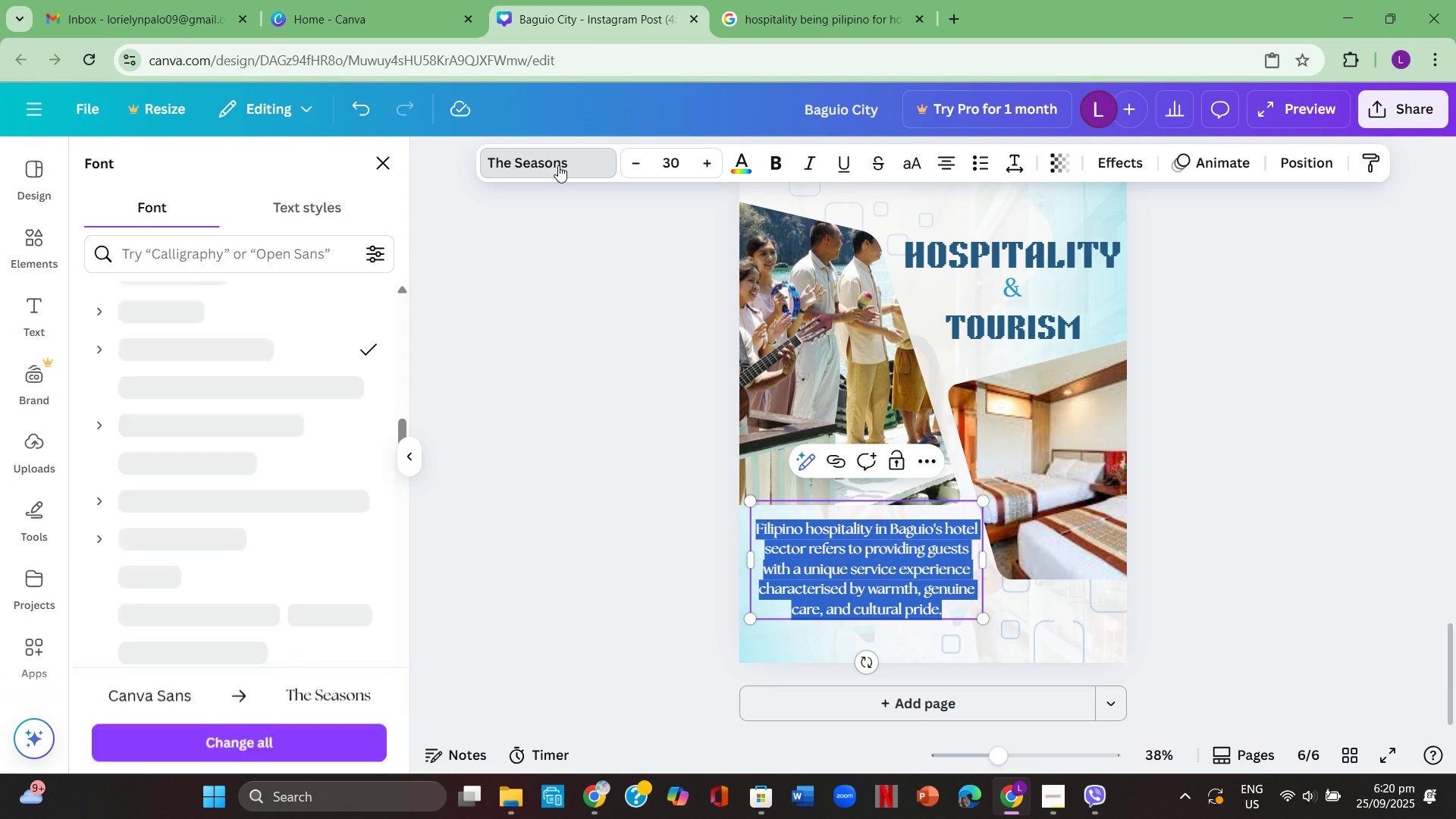 
scroll: coordinate [234, 544], scroll_direction: down, amount: 5.0
 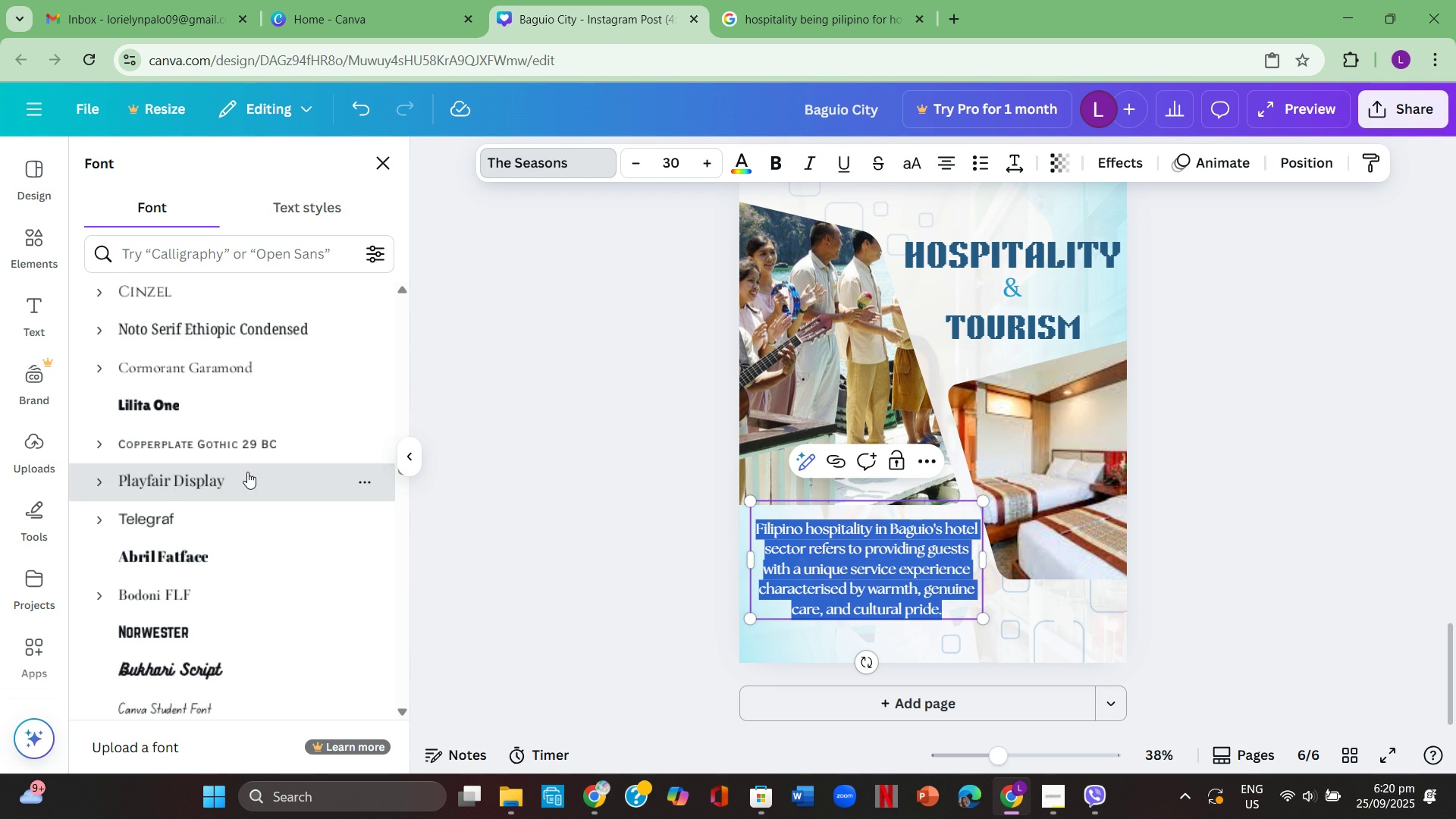 
left_click([247, 472])
 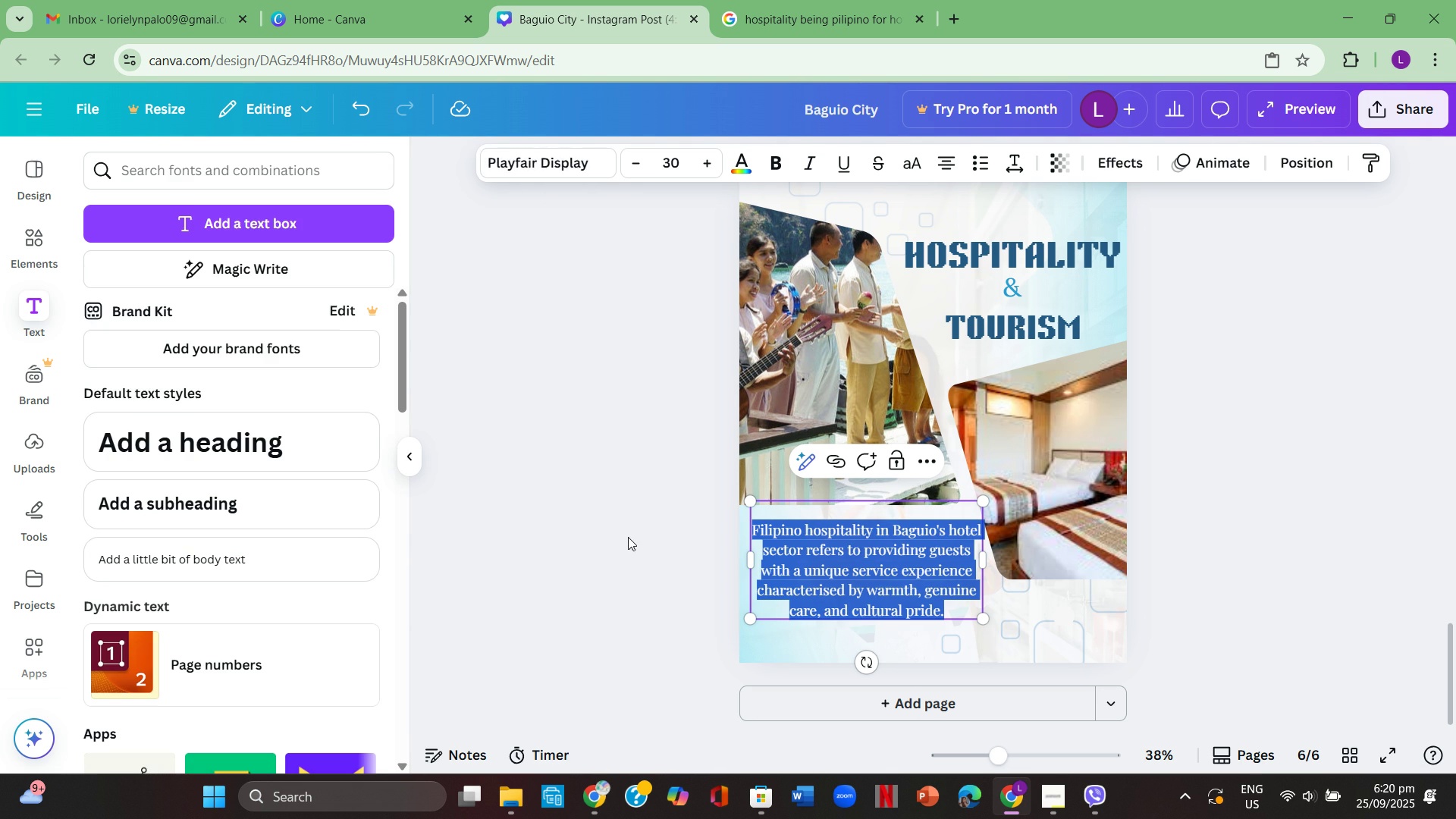 
left_click([624, 529])
 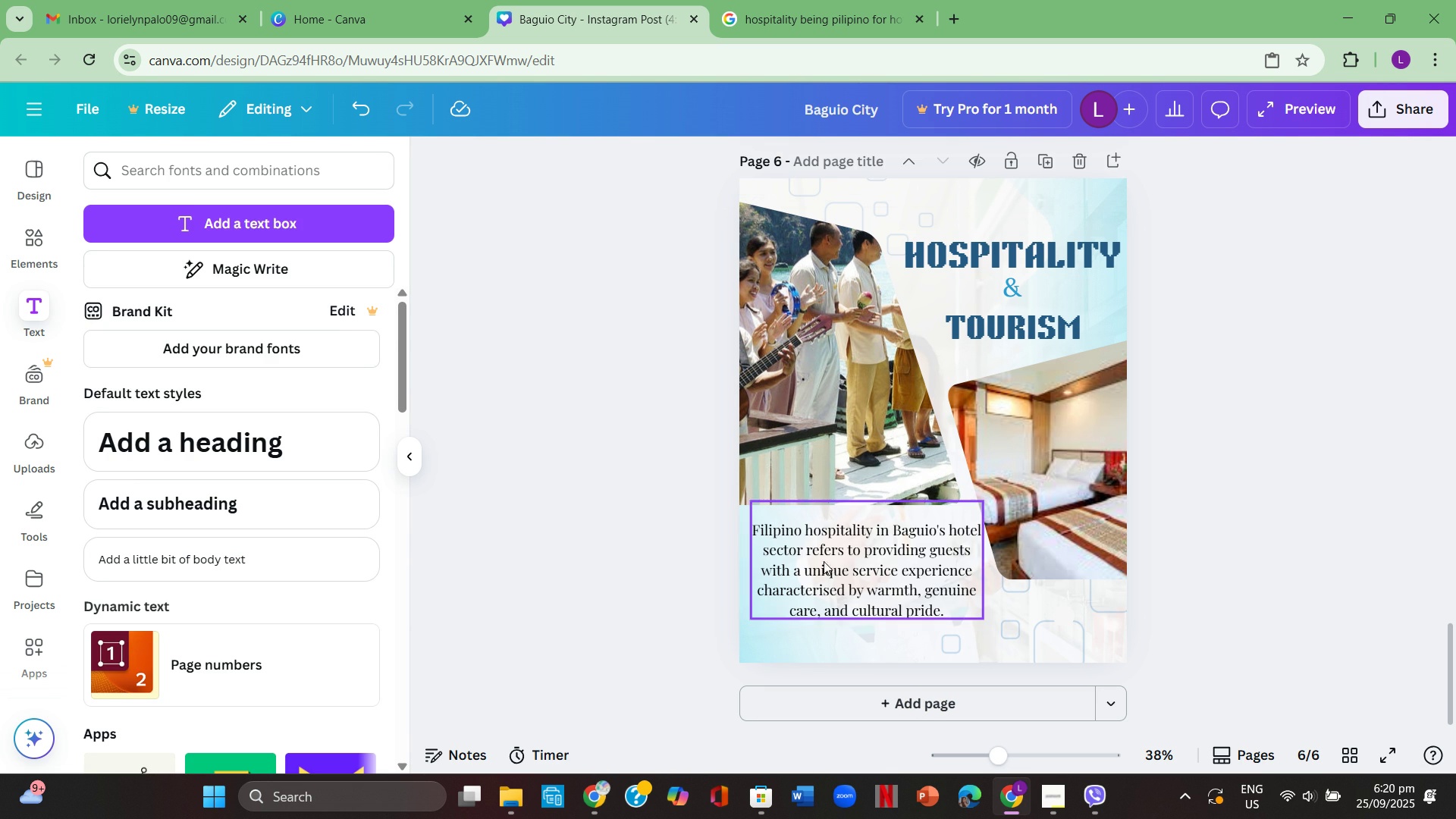 
left_click([864, 553])
 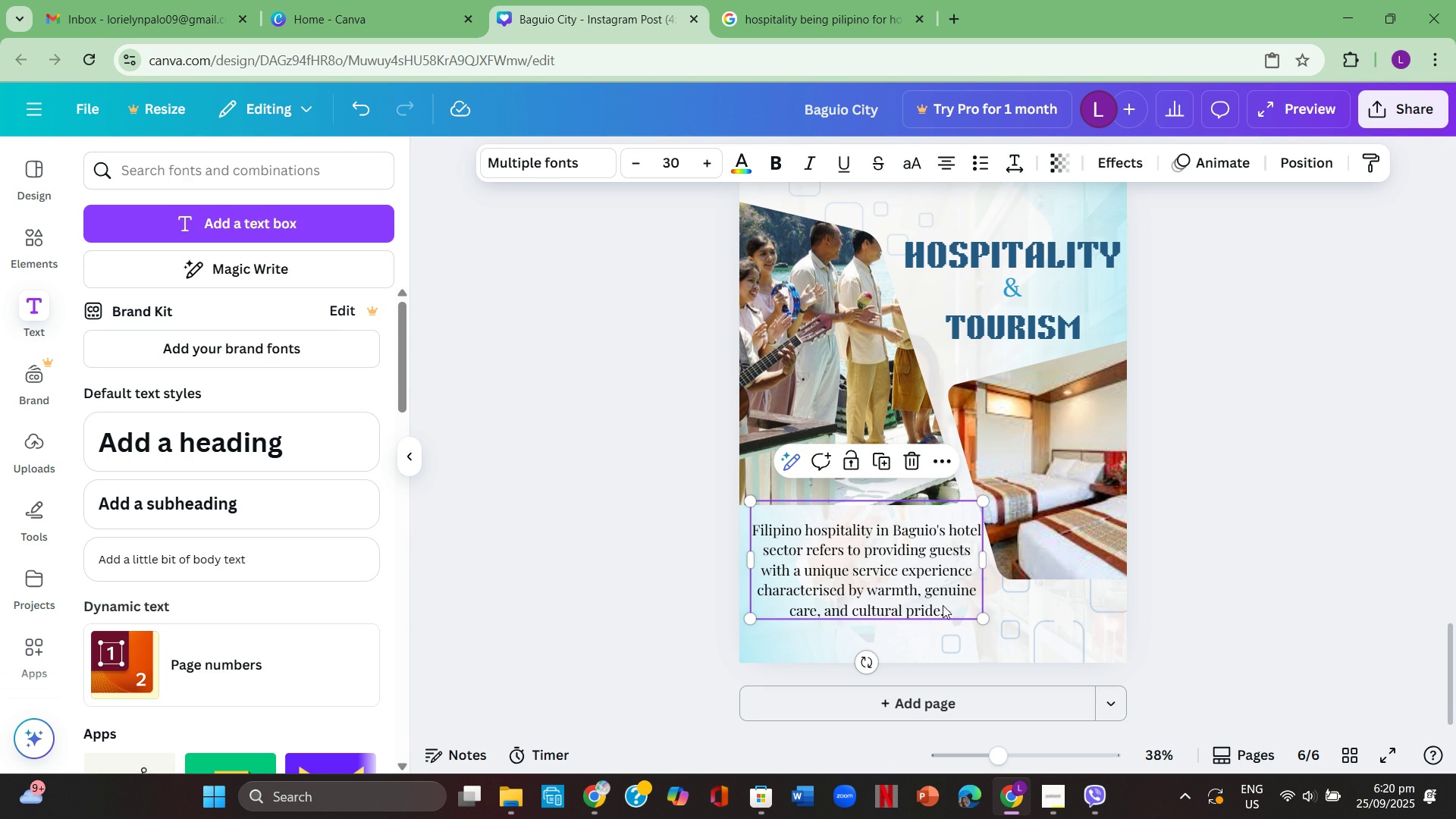 
left_click([936, 596])